 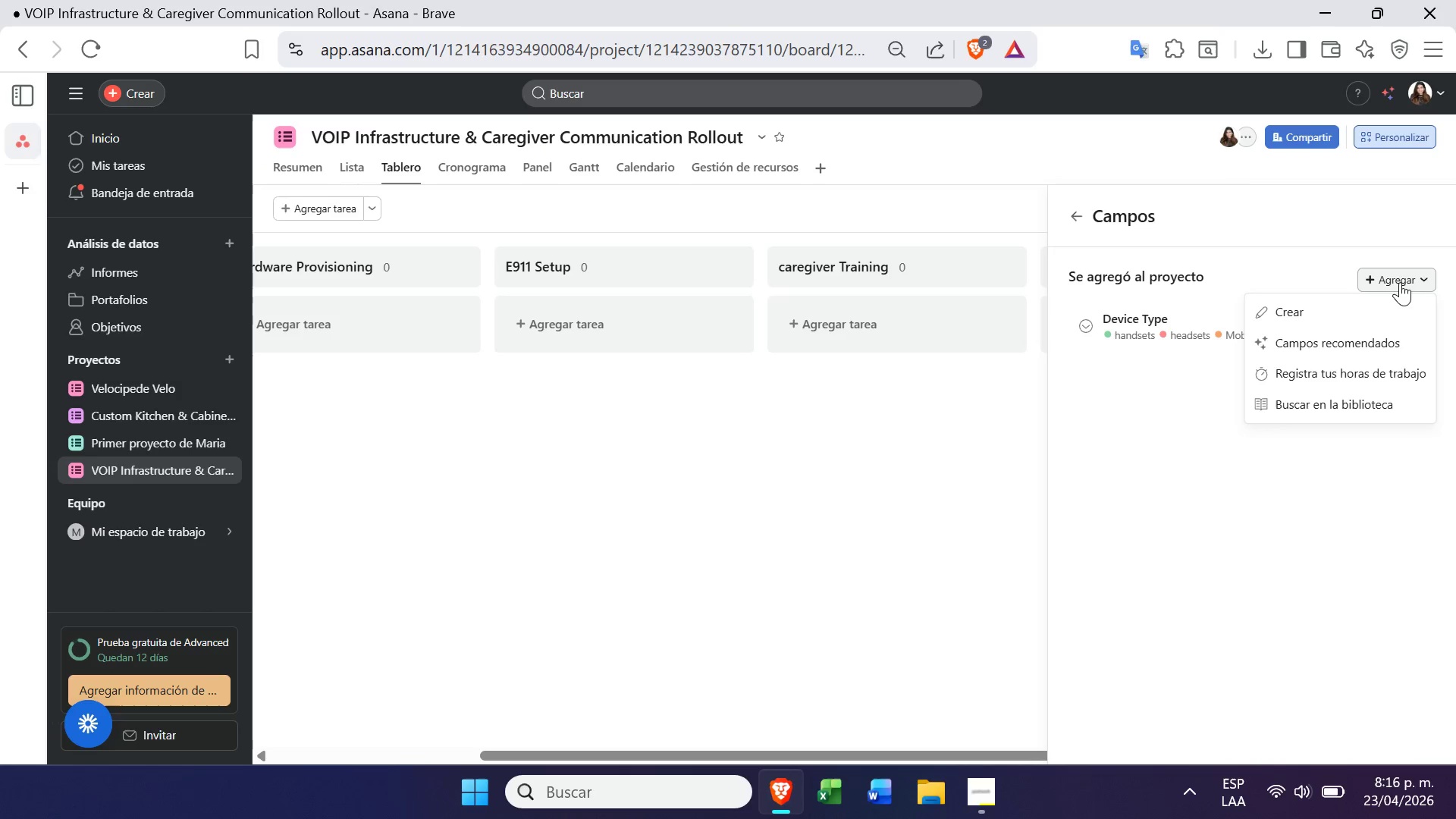 
left_click([1376, 302])
 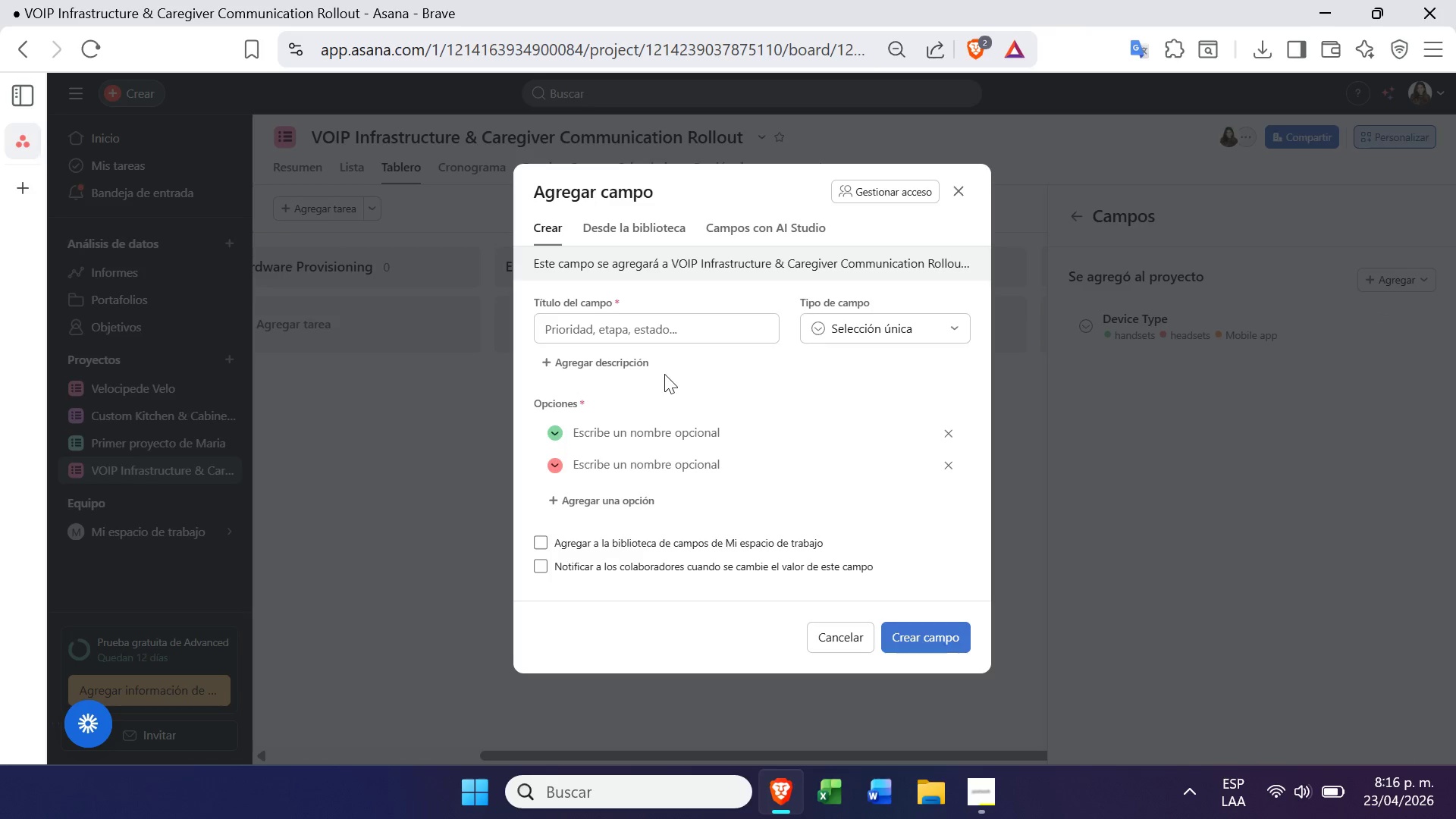 
left_click([695, 317])
 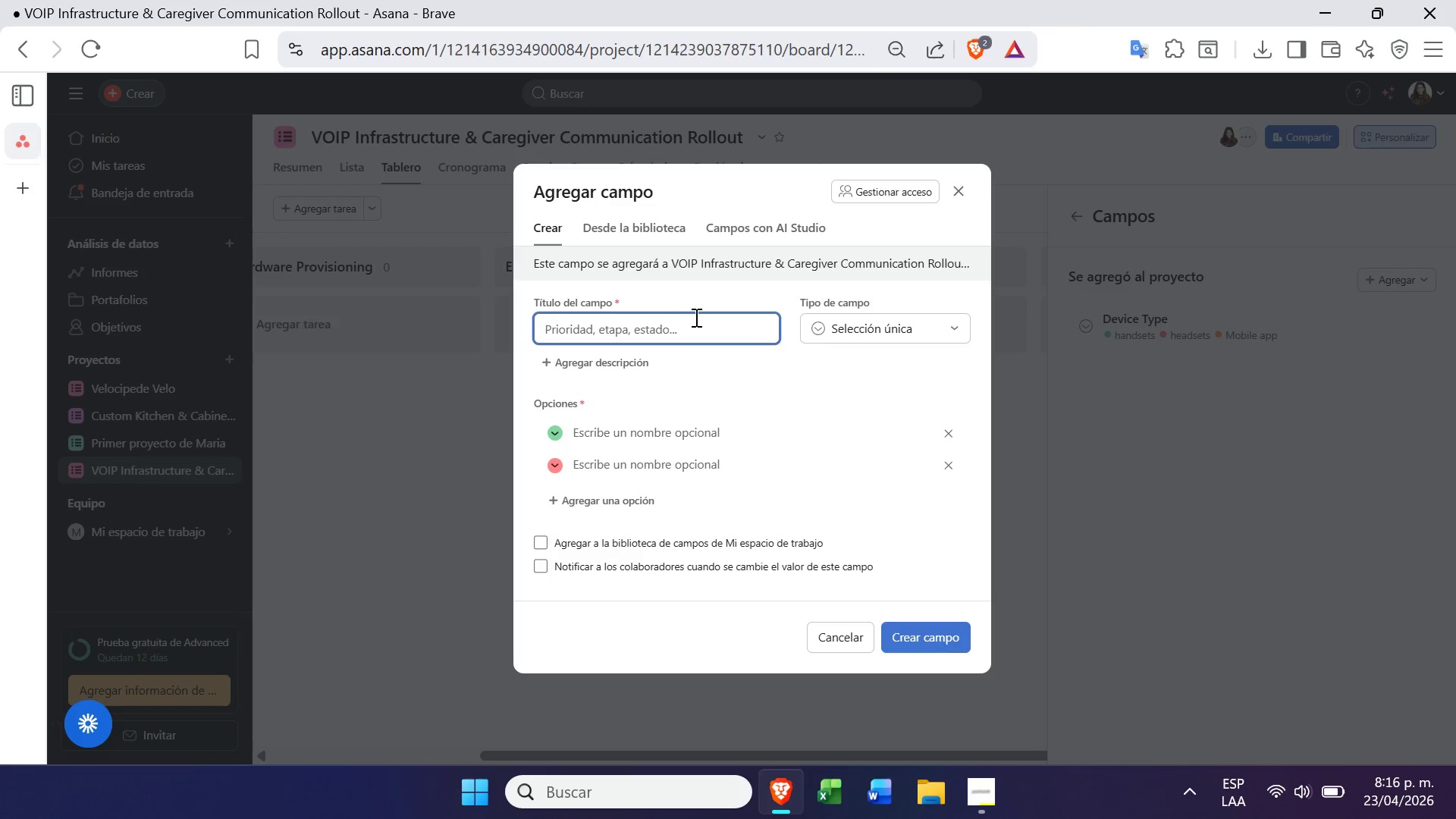 
wait(5.09)
 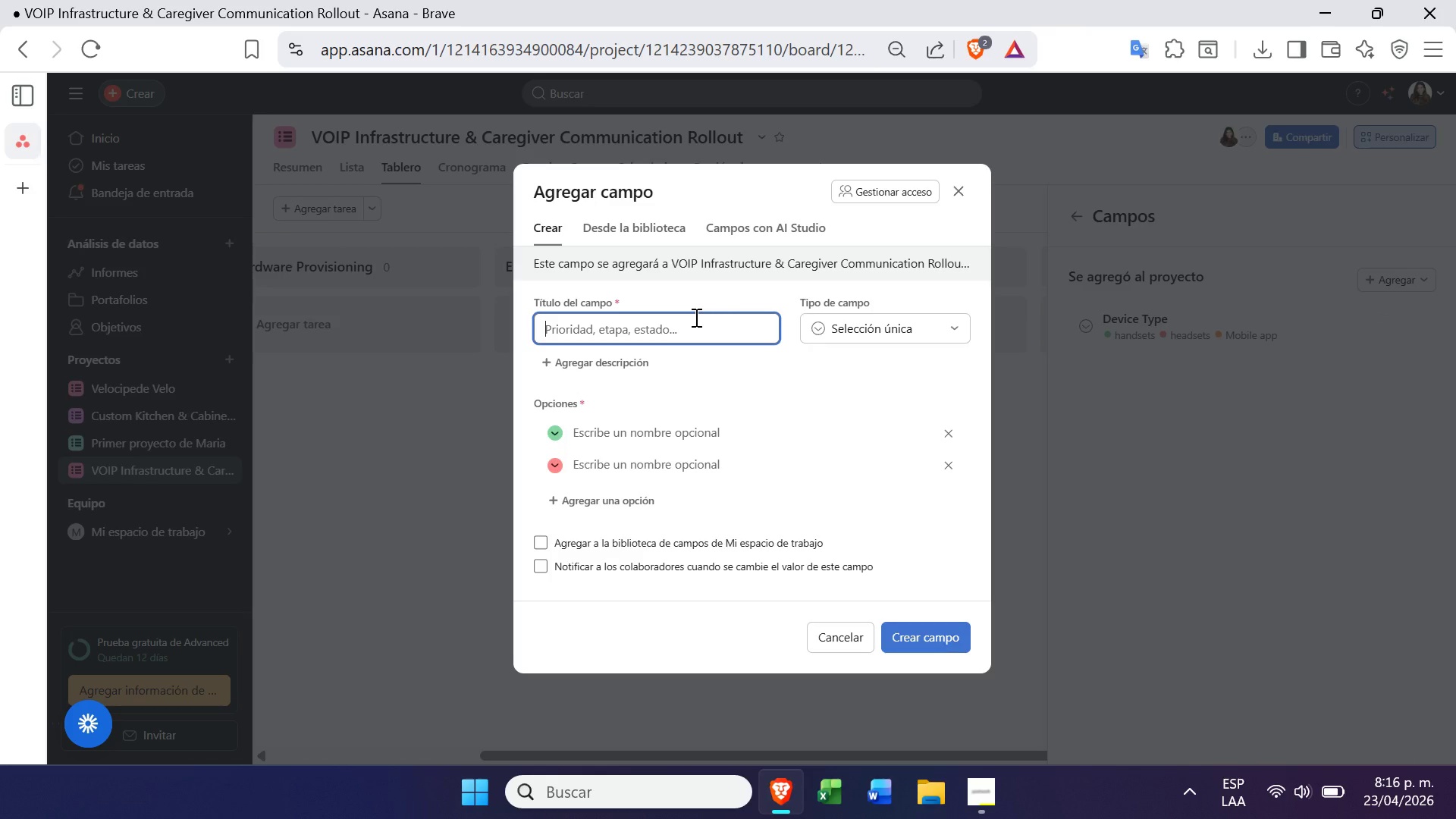 
type(Asigned )
 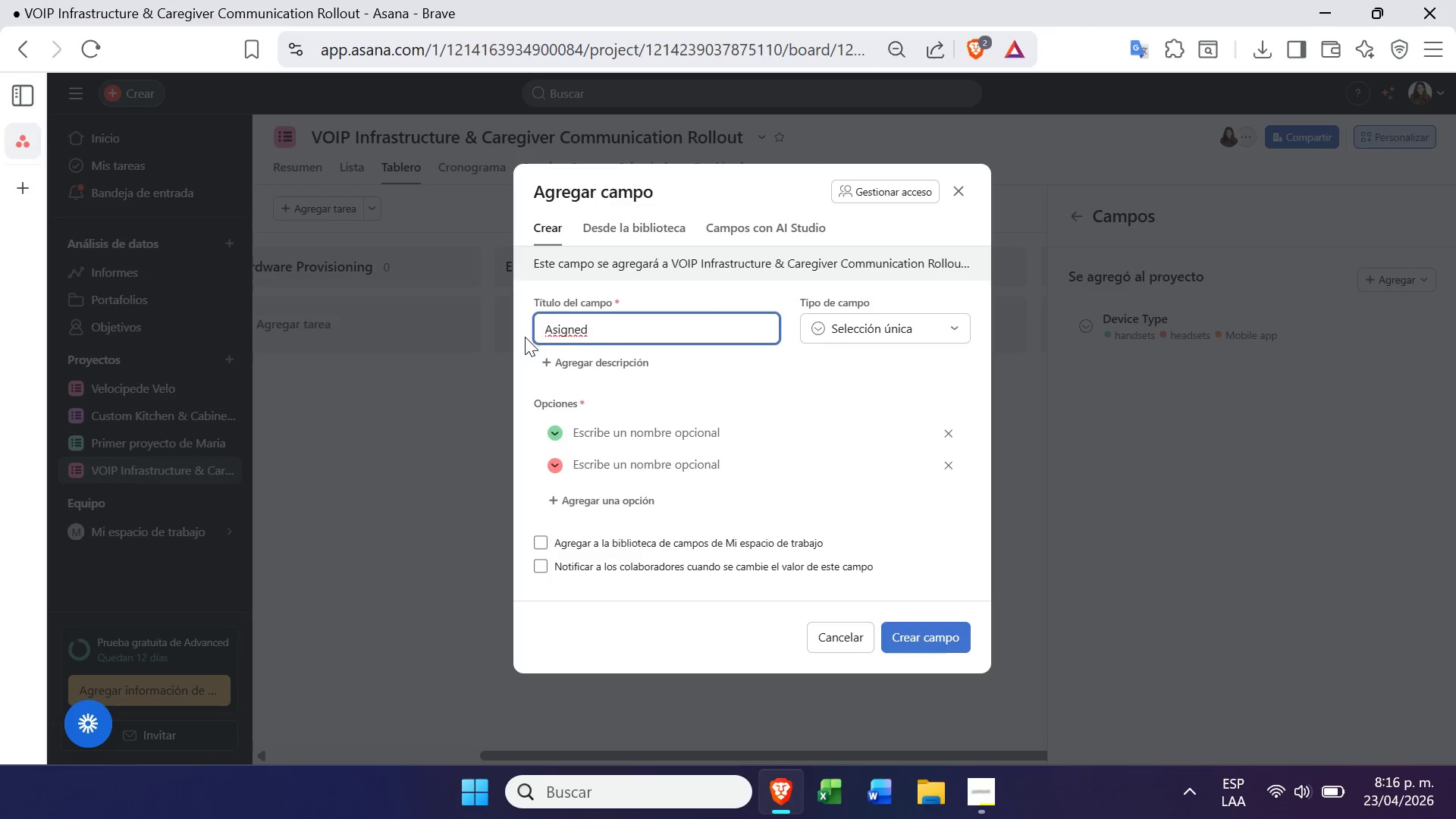 
left_click([558, 332])
 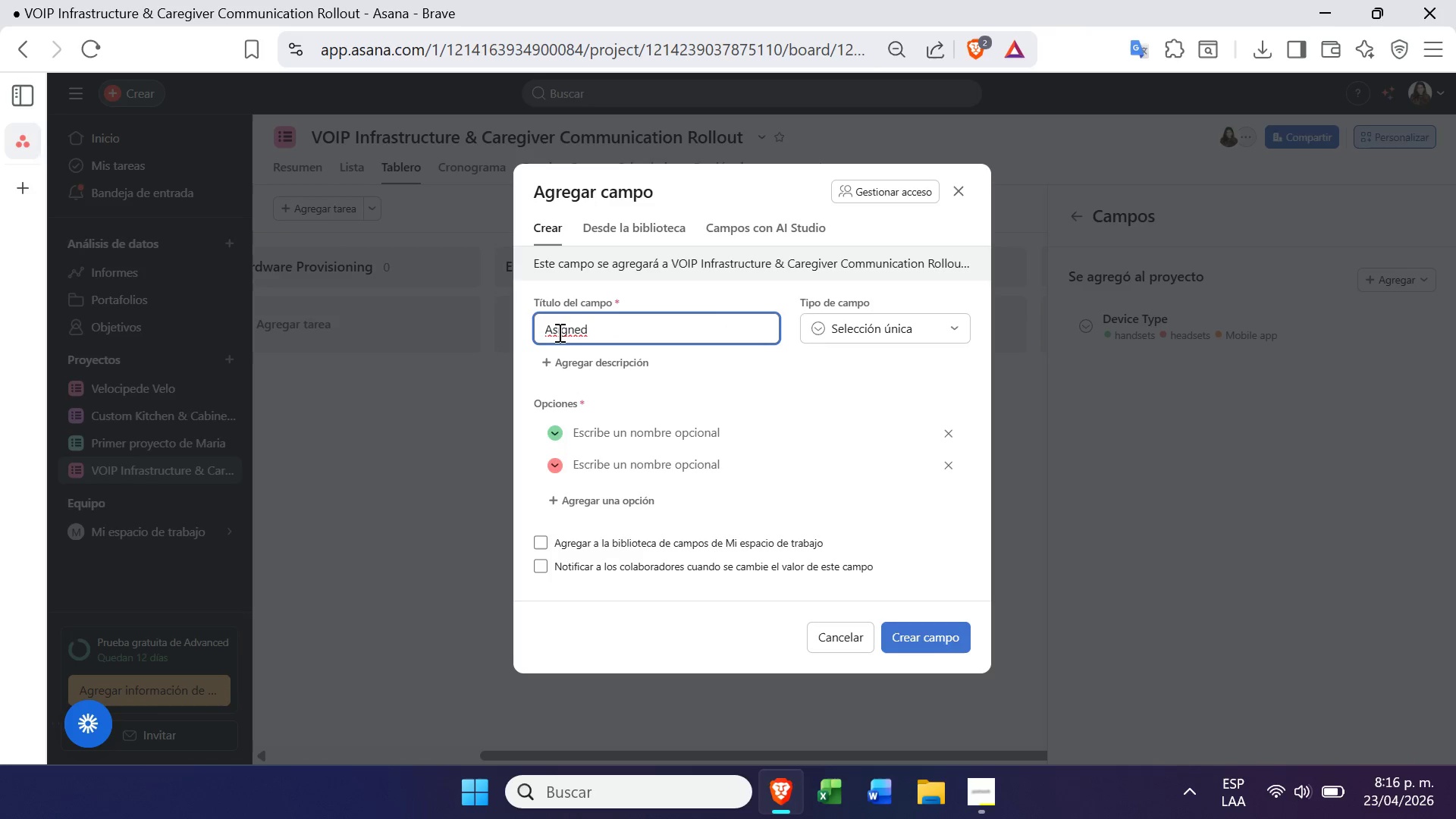 
key(S)
 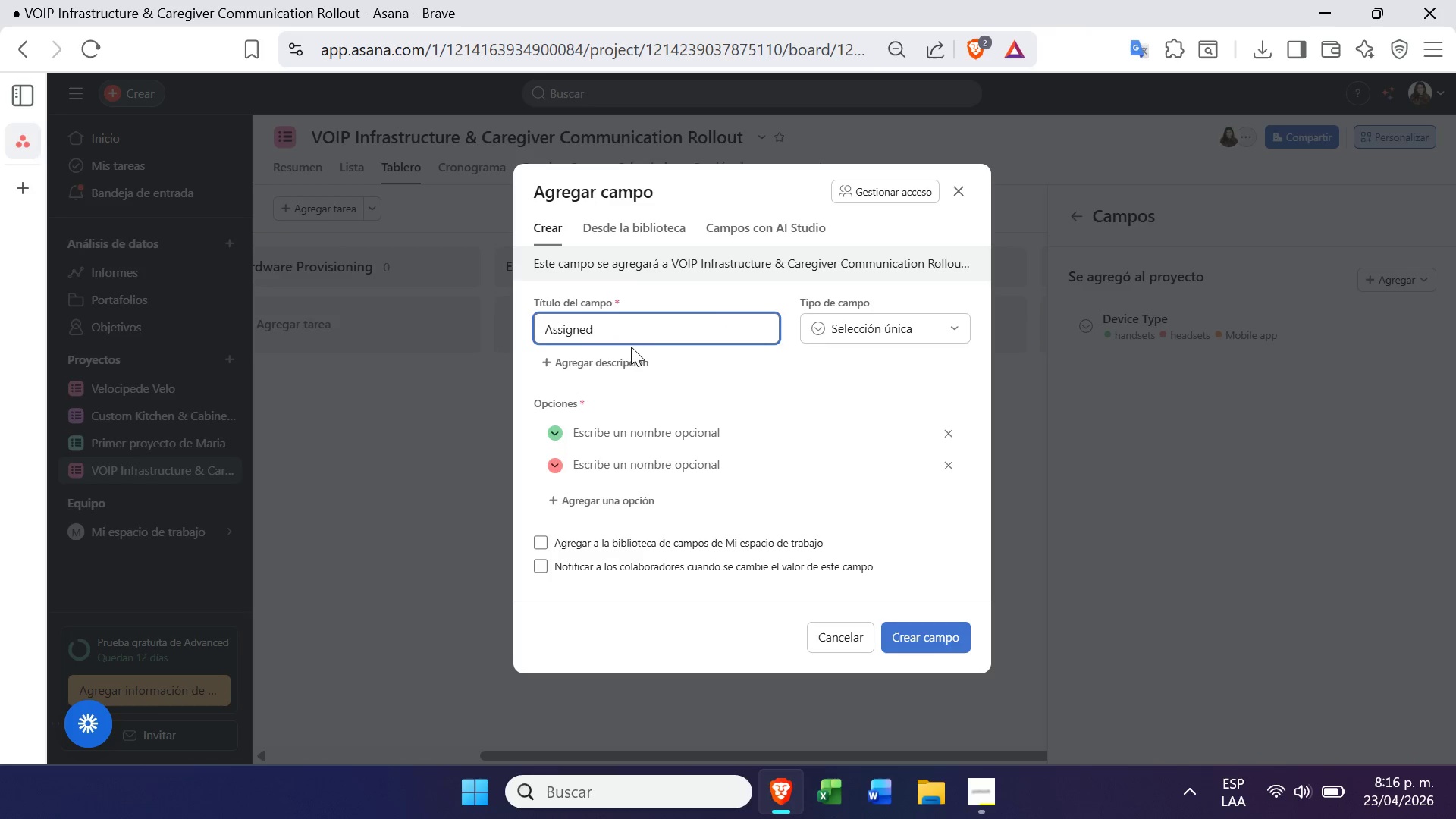 
left_click([648, 336])
 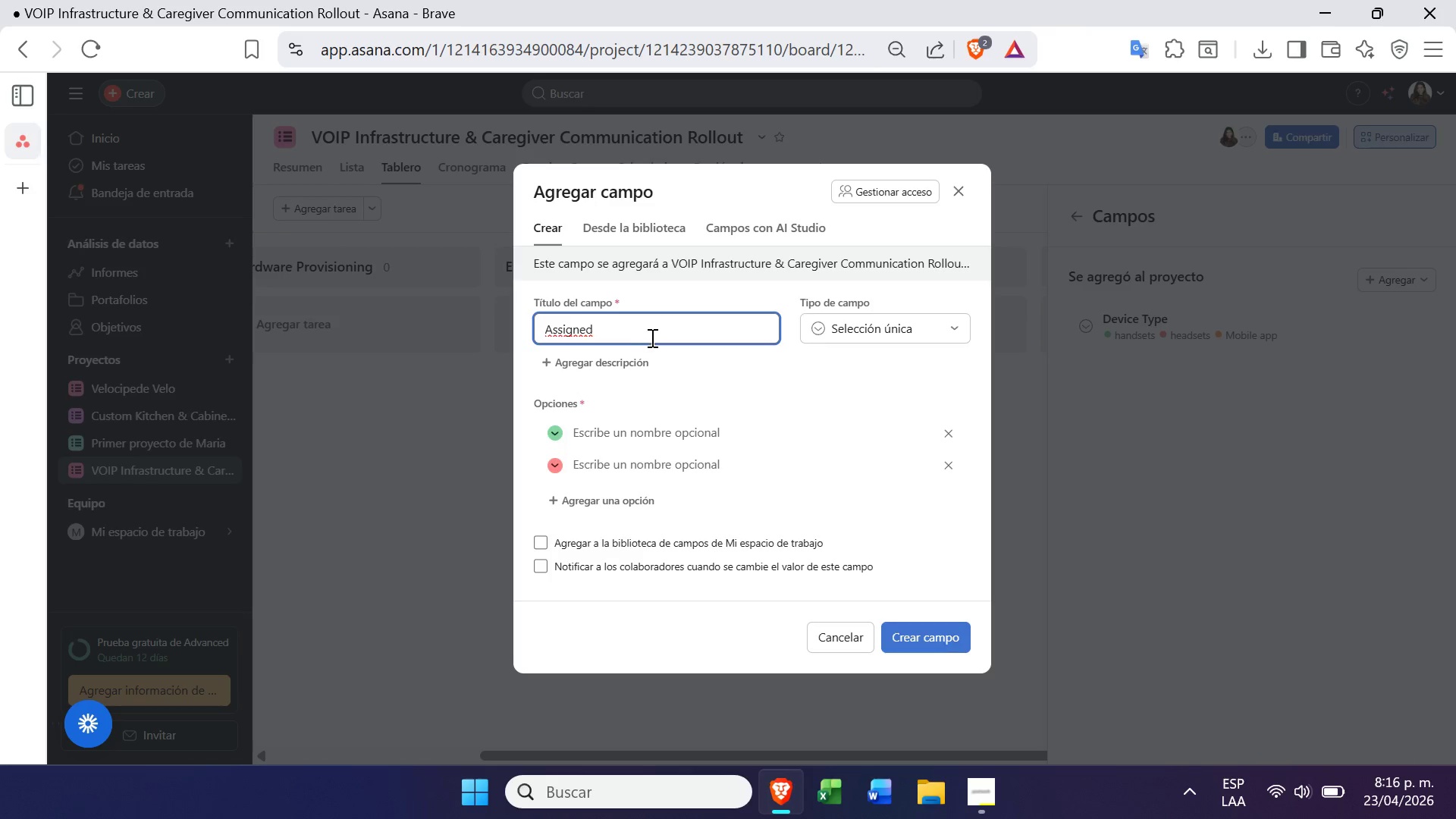 
type(Site)
 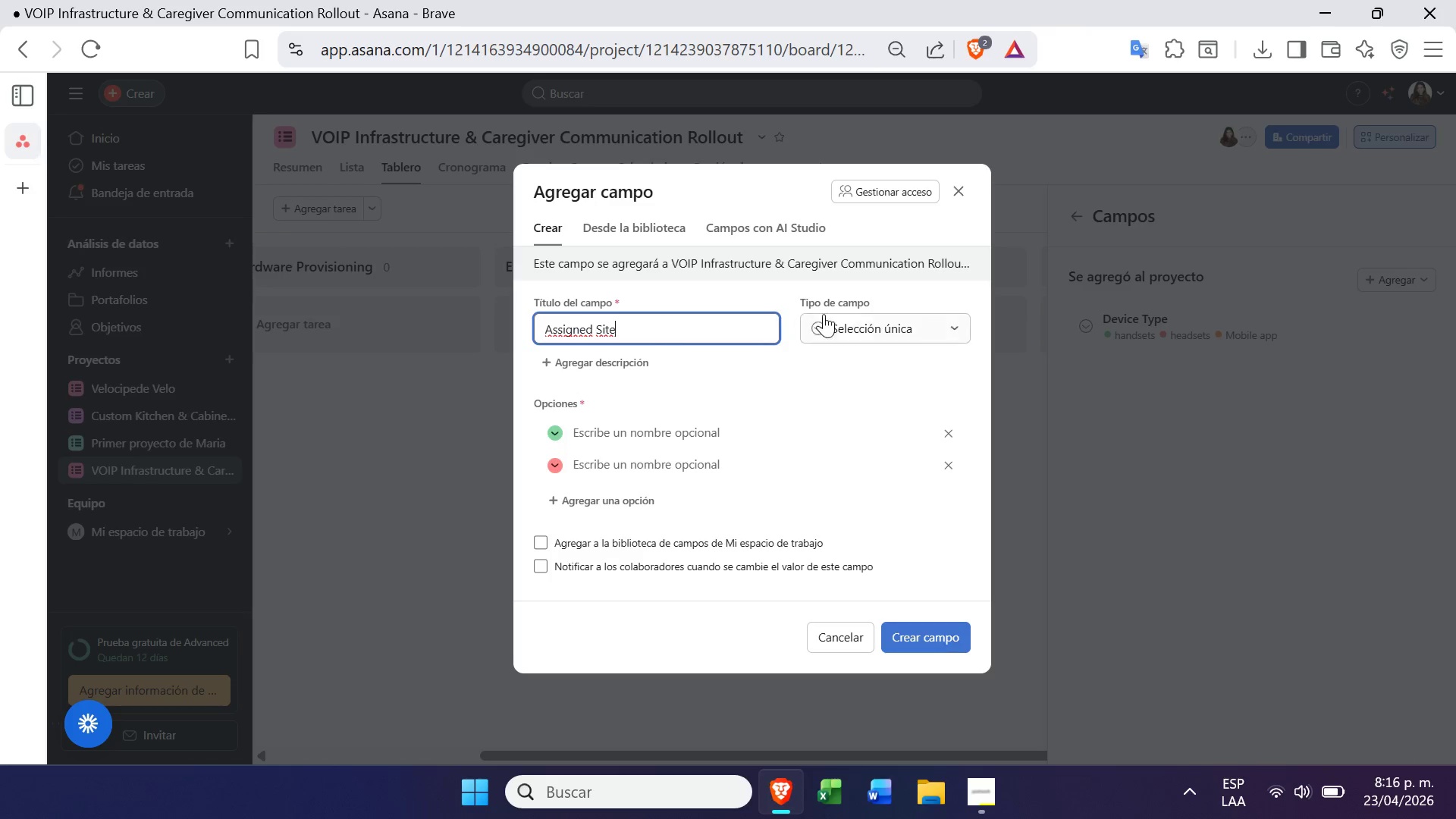 
left_click([696, 419])
 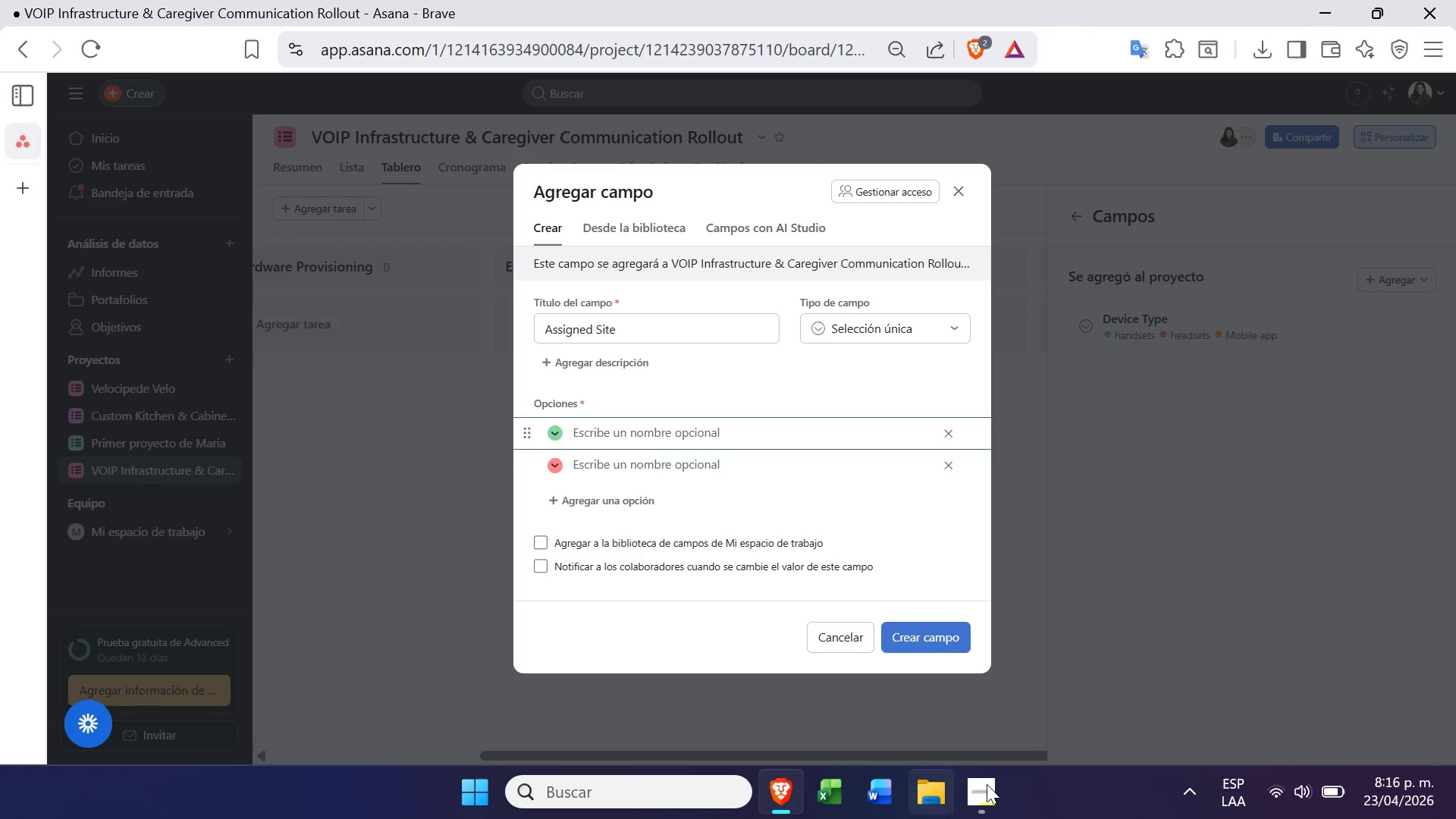 
left_click([1006, 804])